 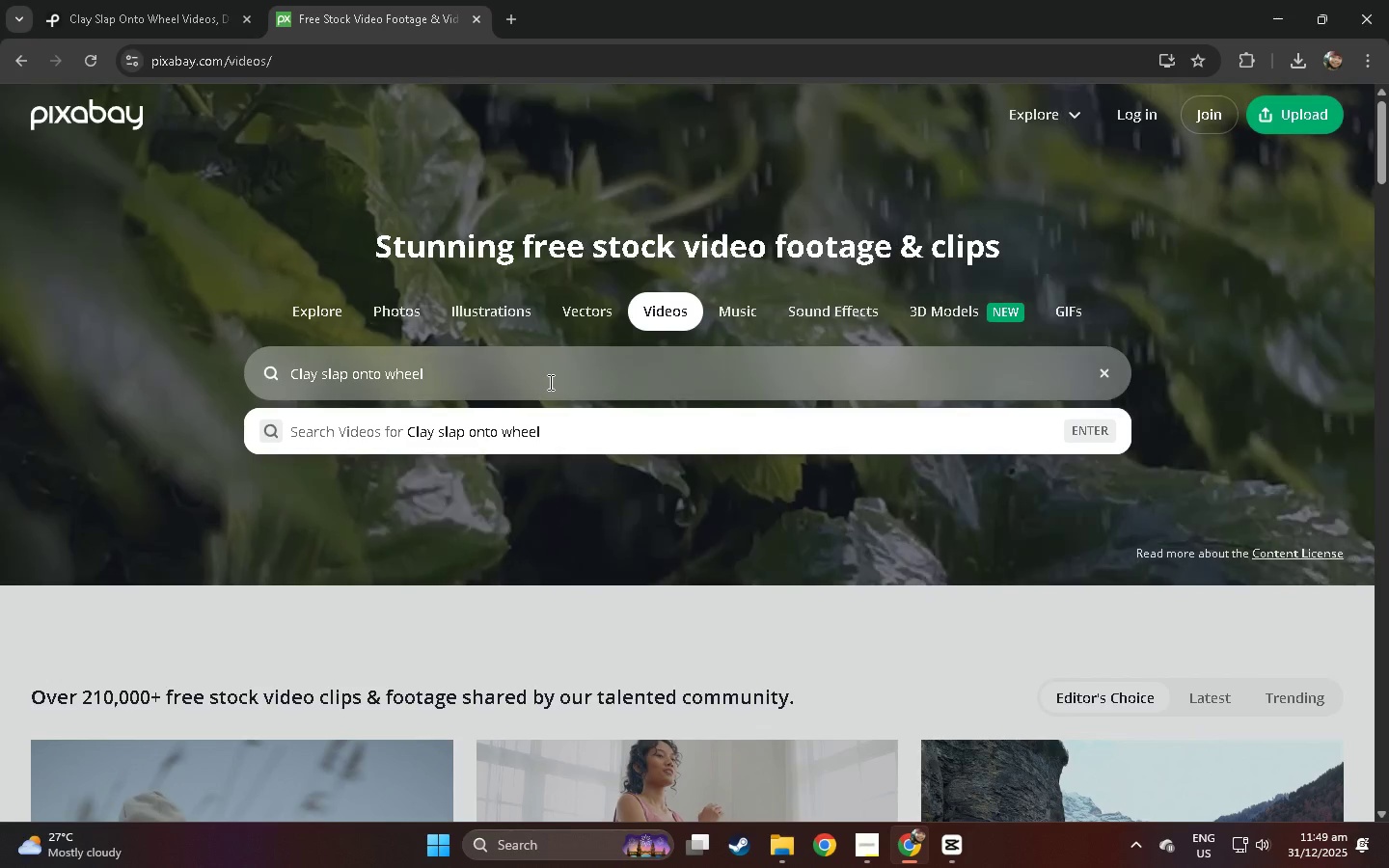 
key(NumpadEnter)
 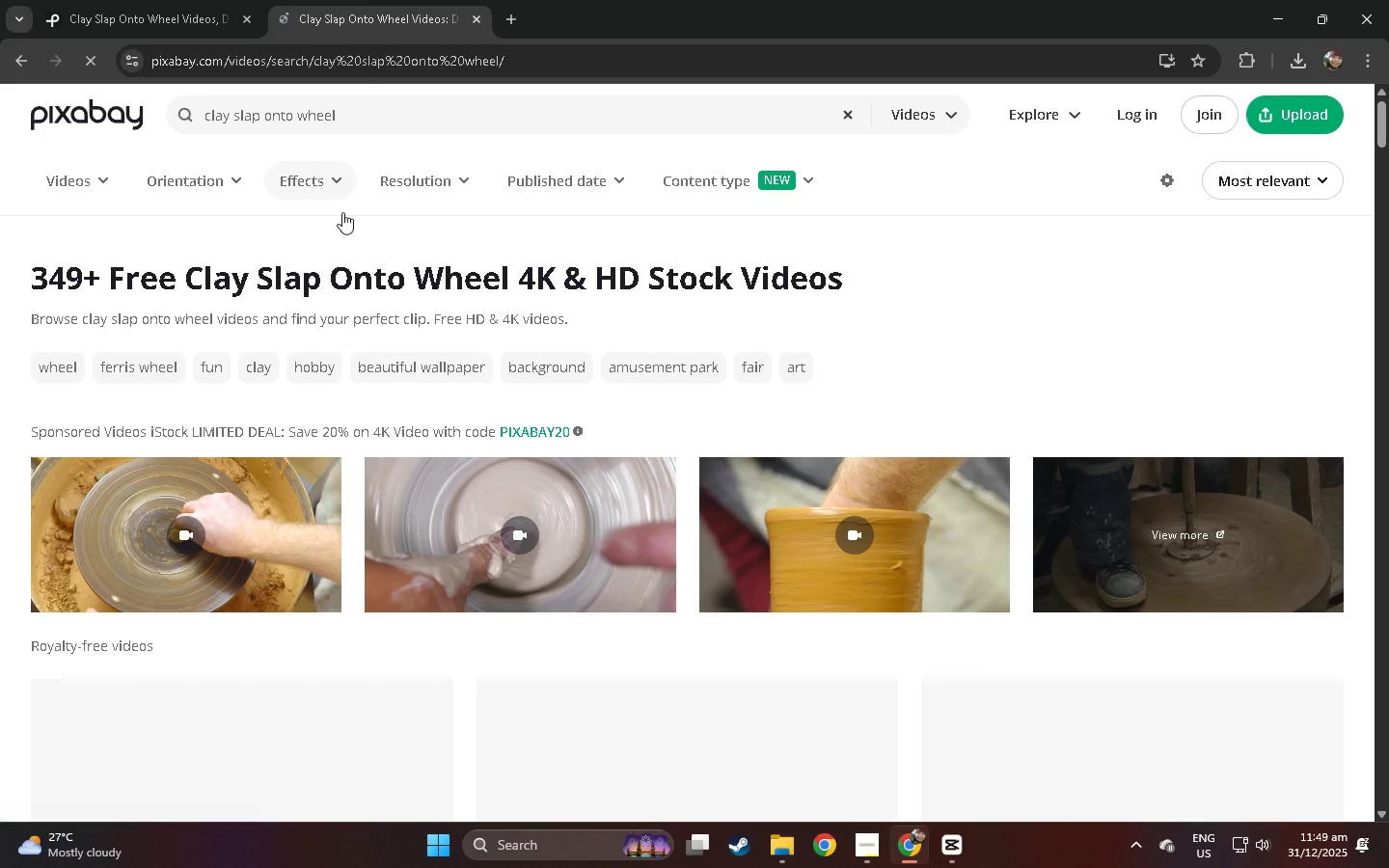 
scroll: coordinate [313, 334], scroll_direction: down, amount: 5.0
 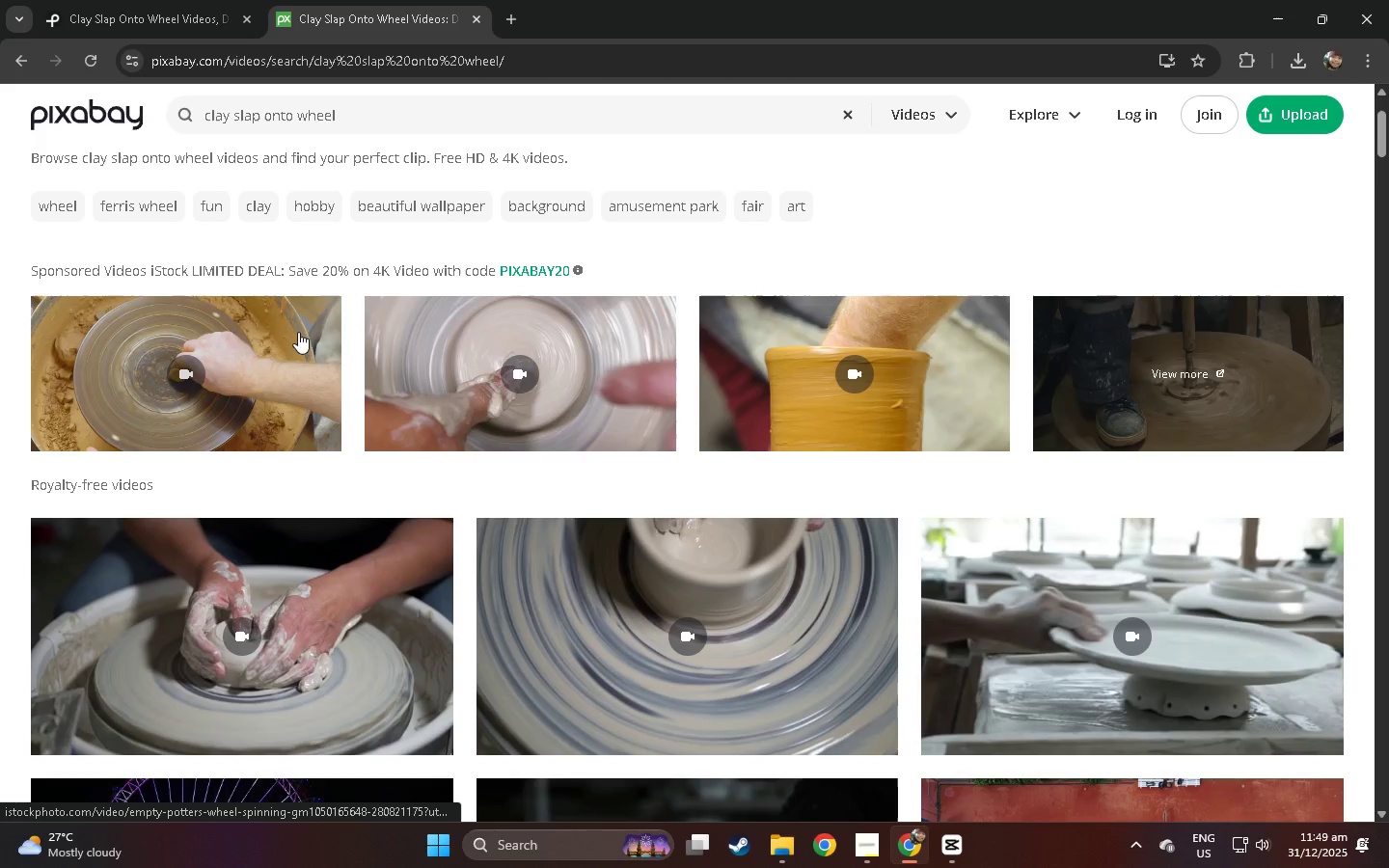 
mouse_move([252, 628])
 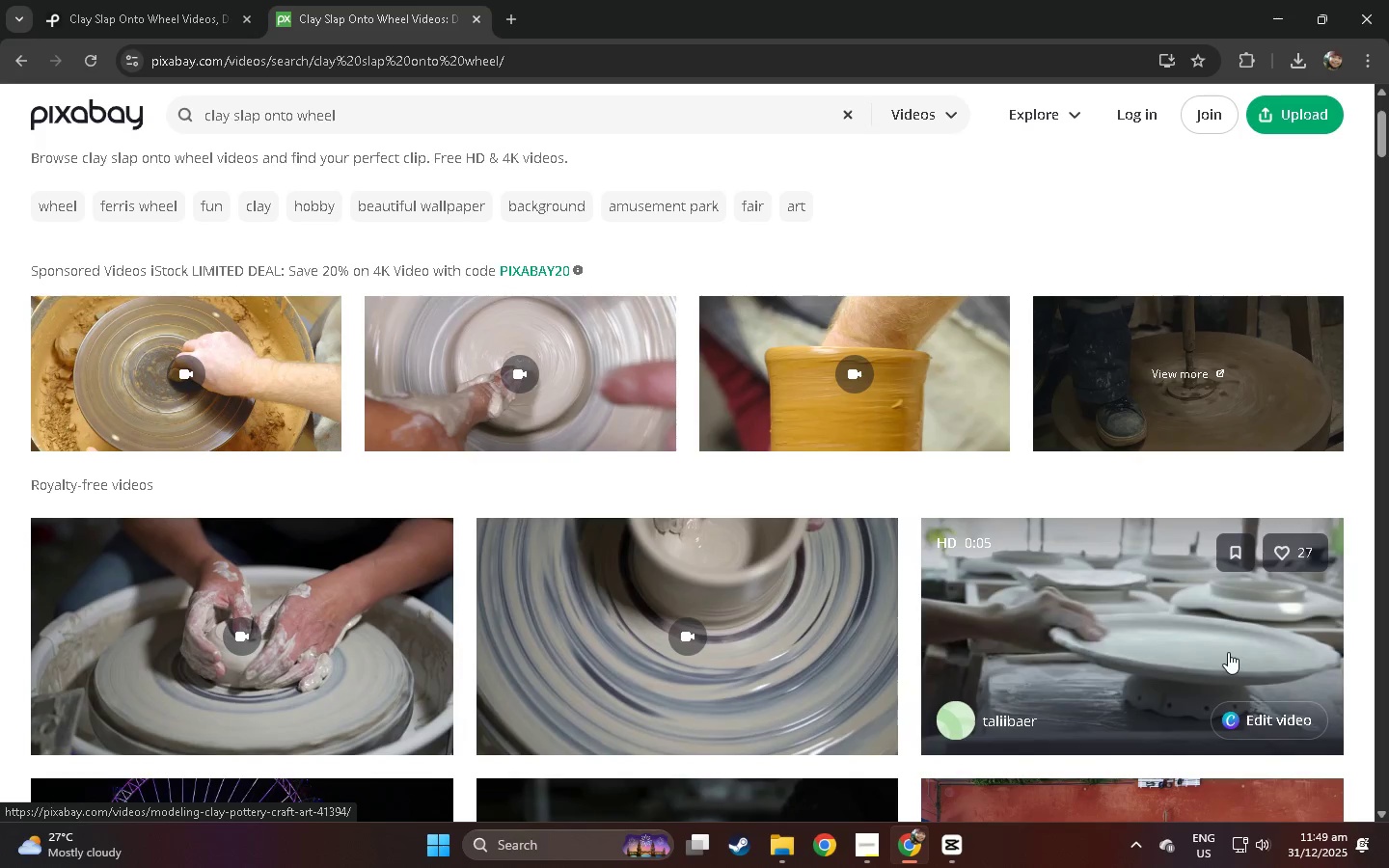 
left_click([170, 0])
 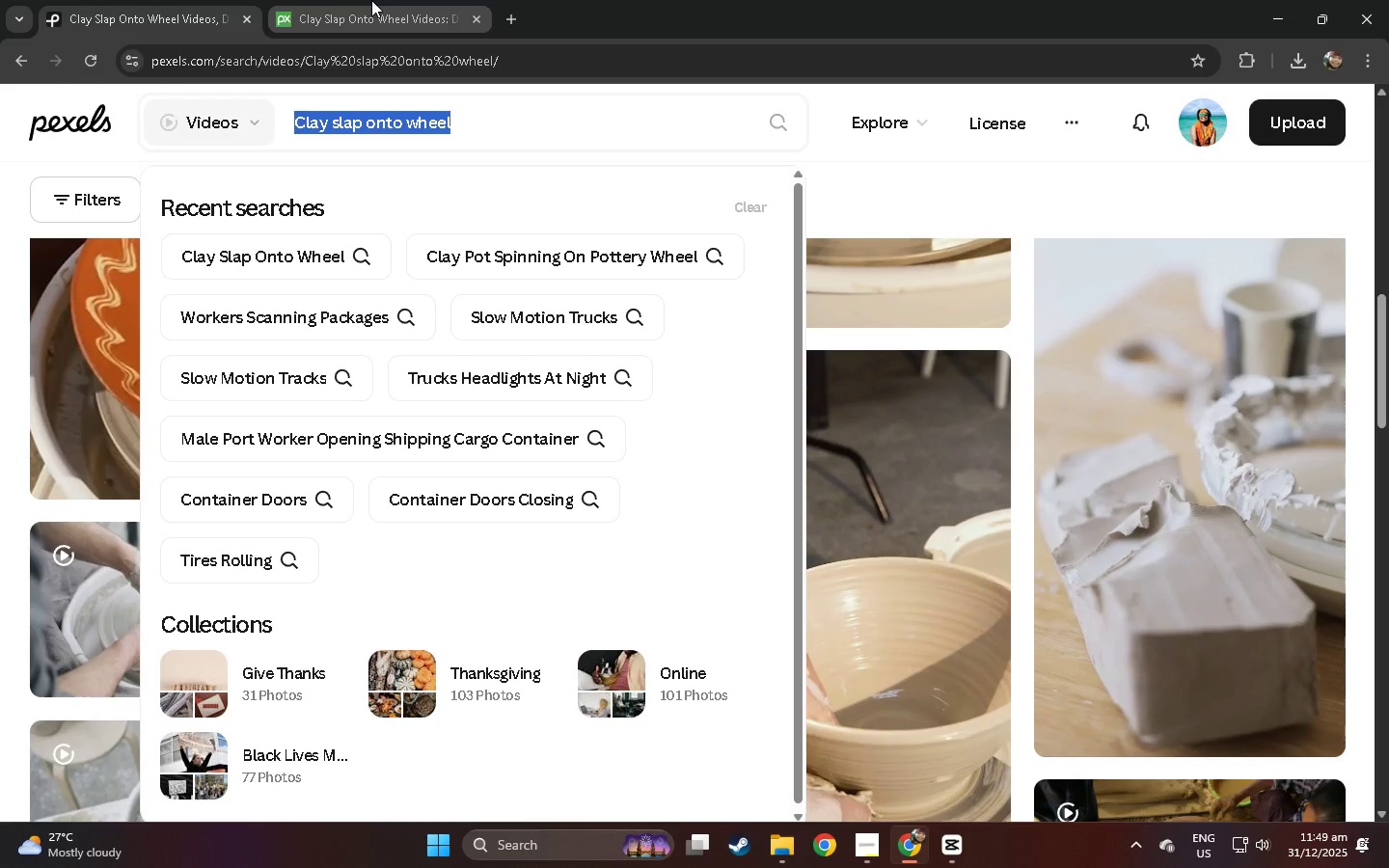 
key(Alt+AltLeft)
 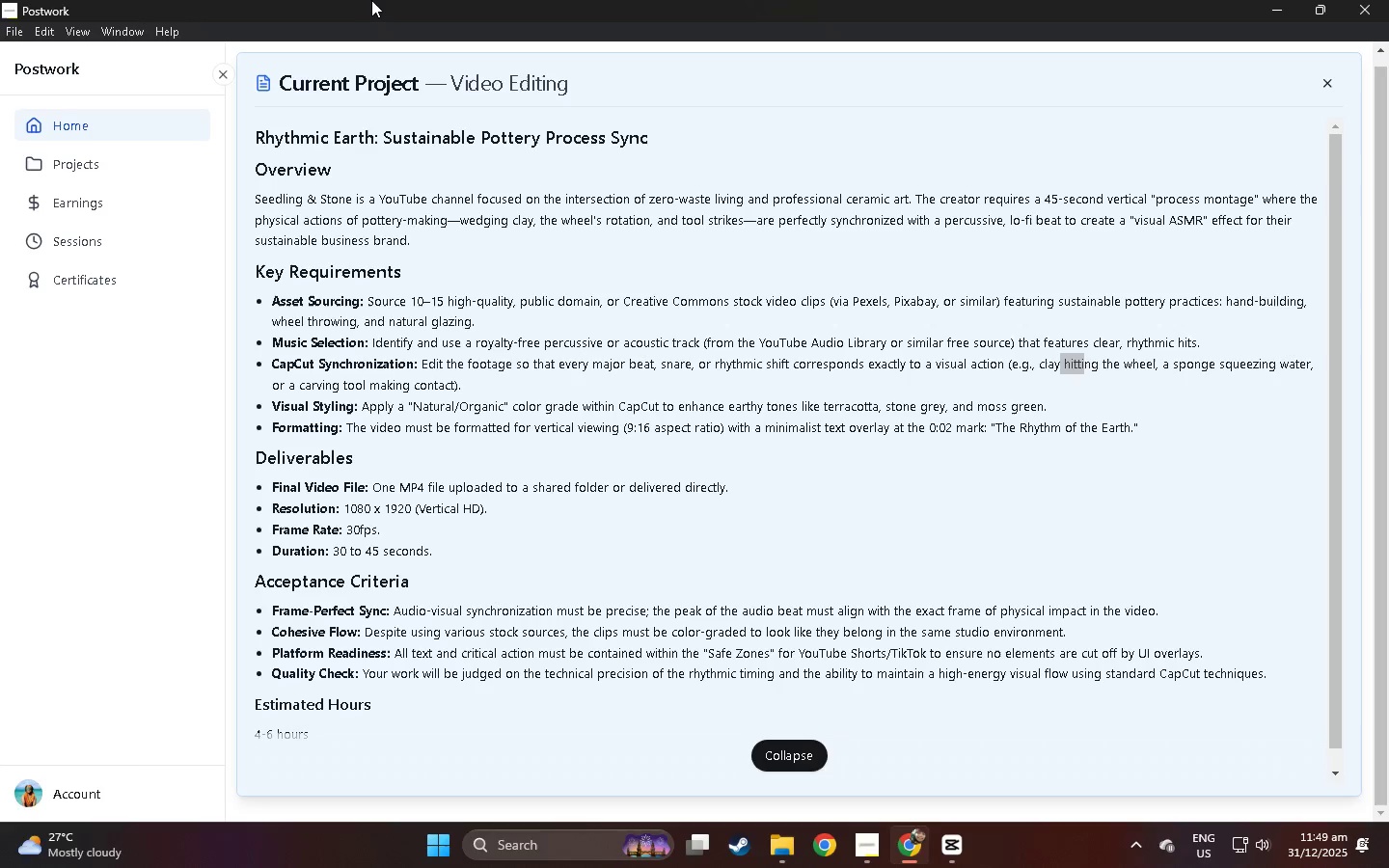 
key(Alt+Tab)